 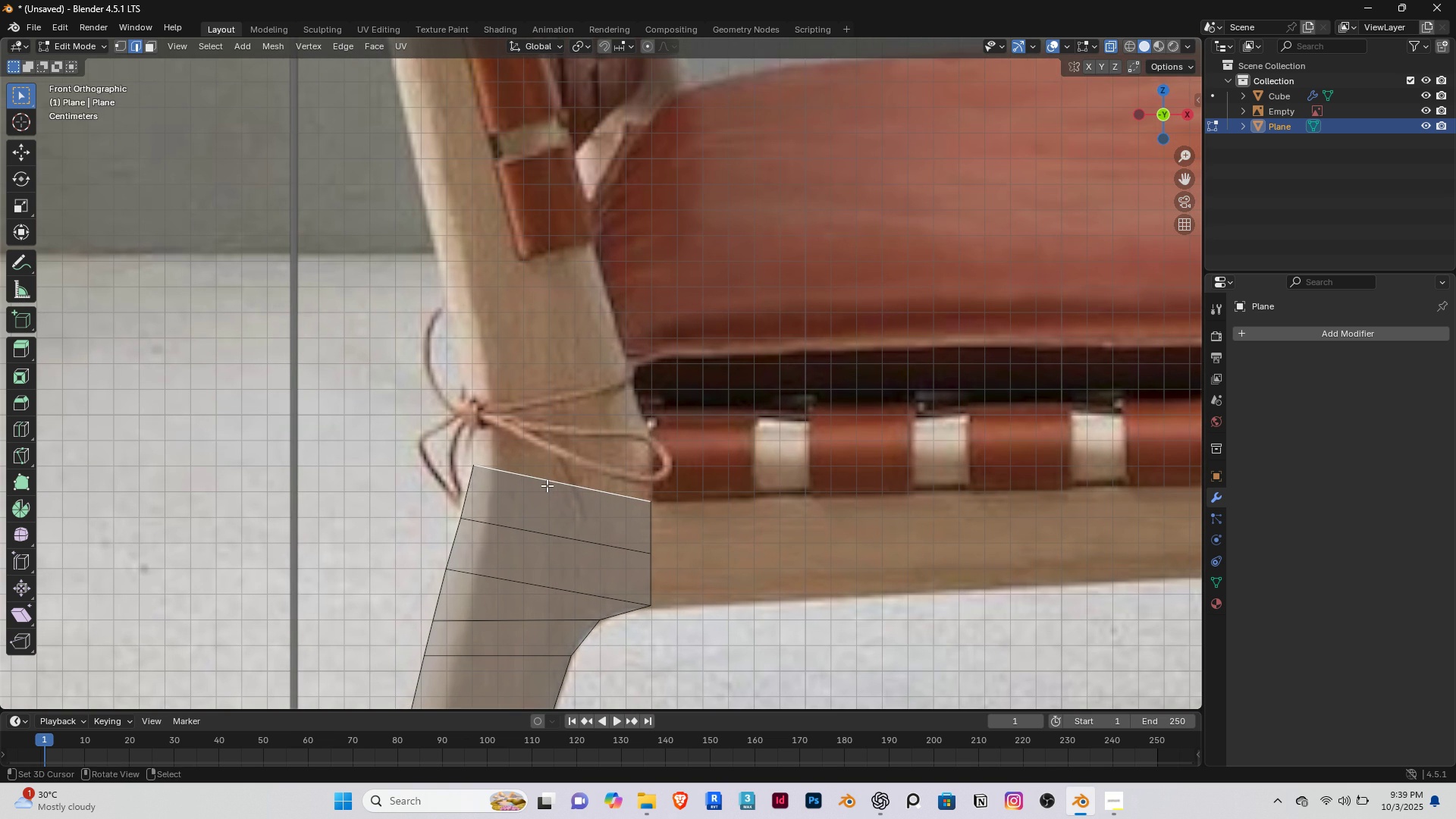 
key(E)
 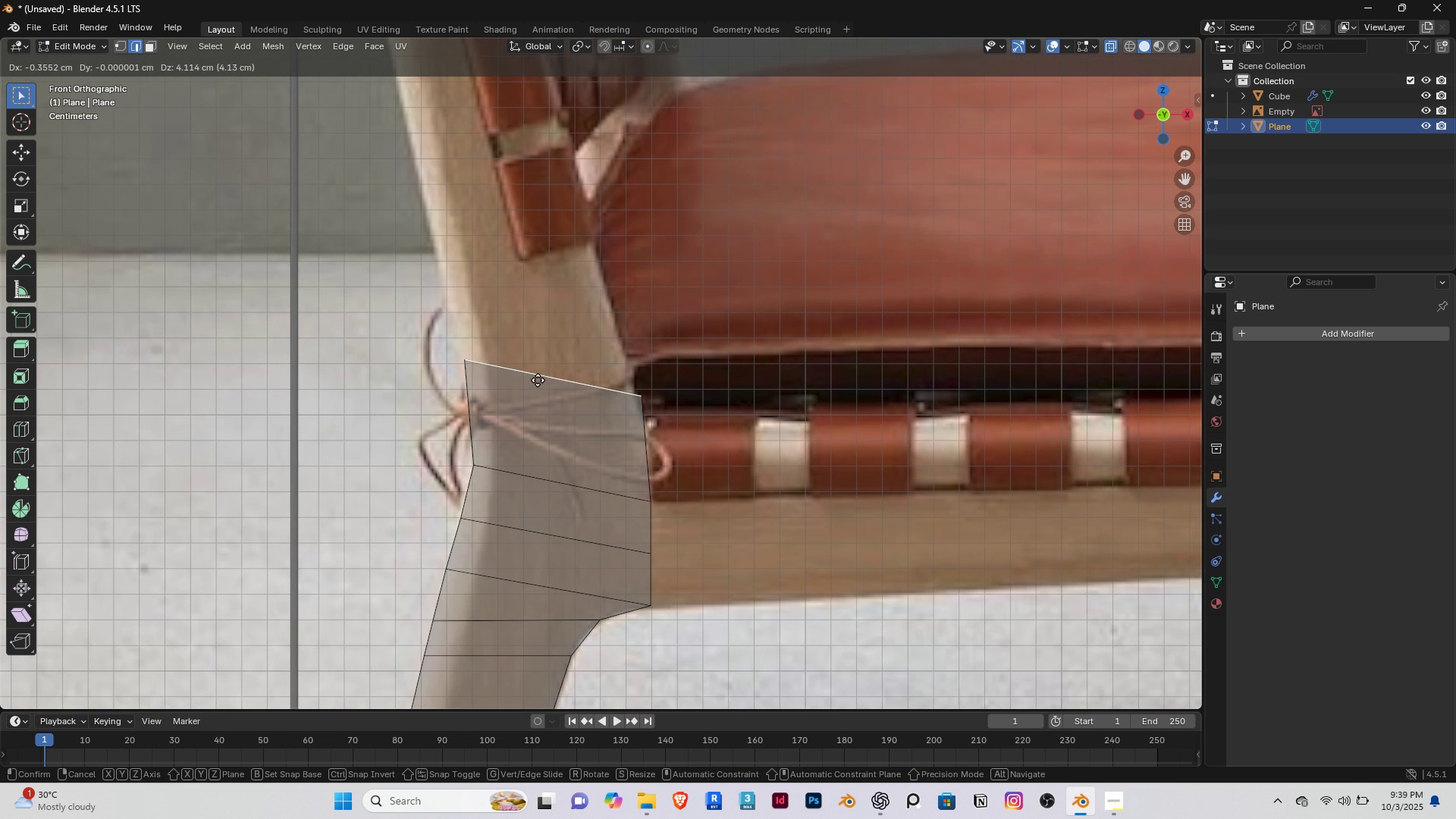 
left_click([533, 382])
 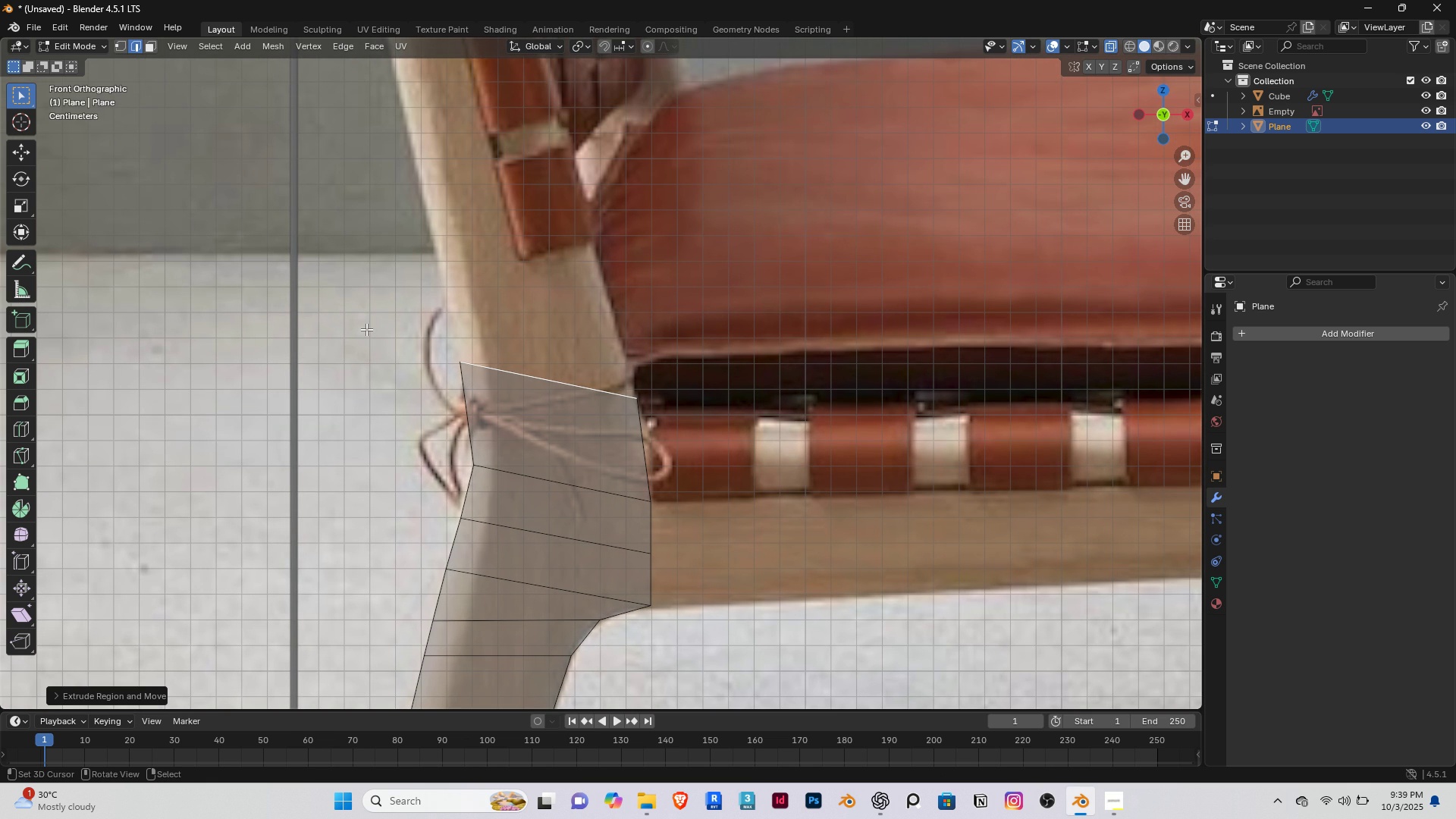 
type(sz0)
 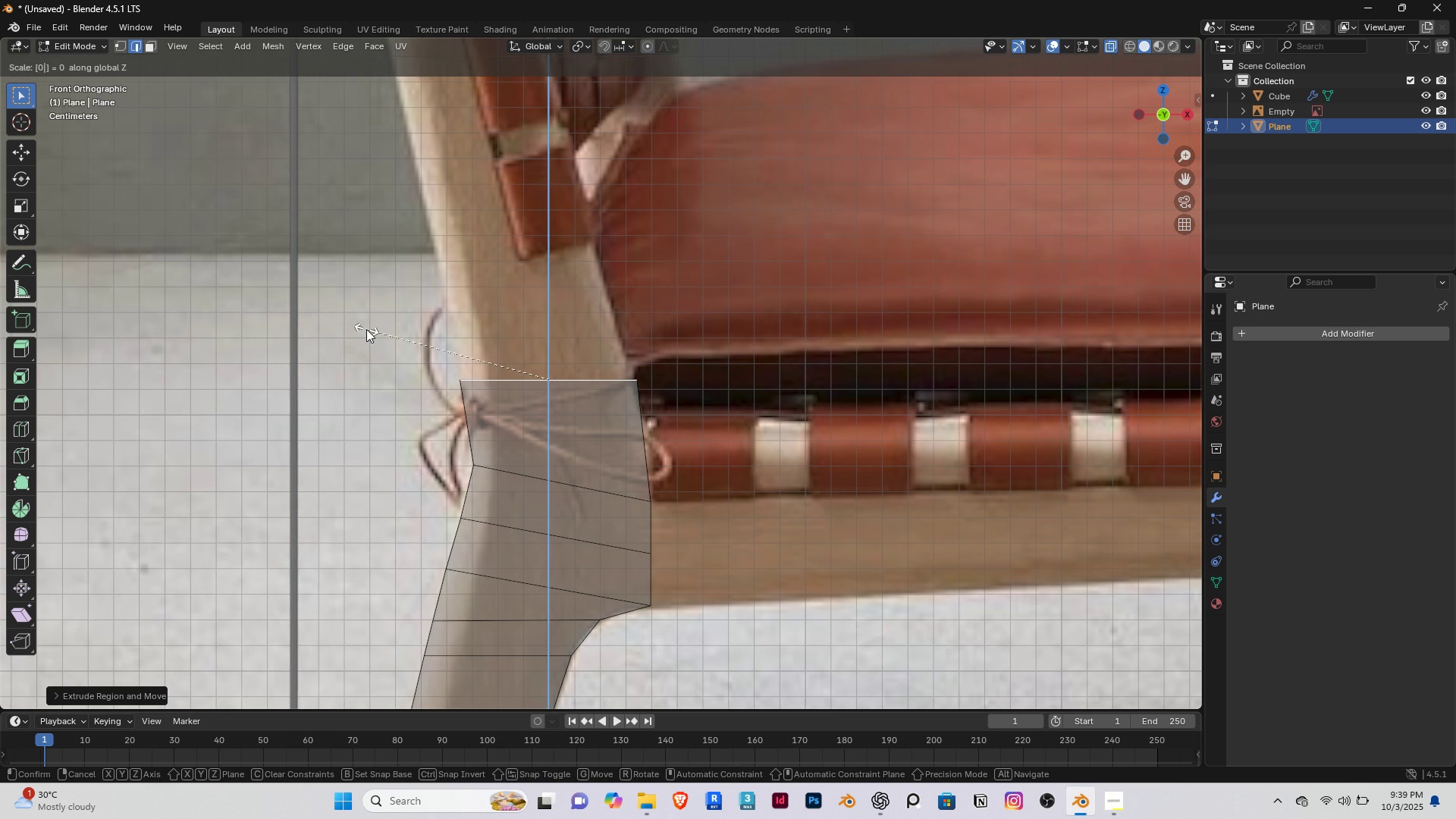 
key(Enter)
 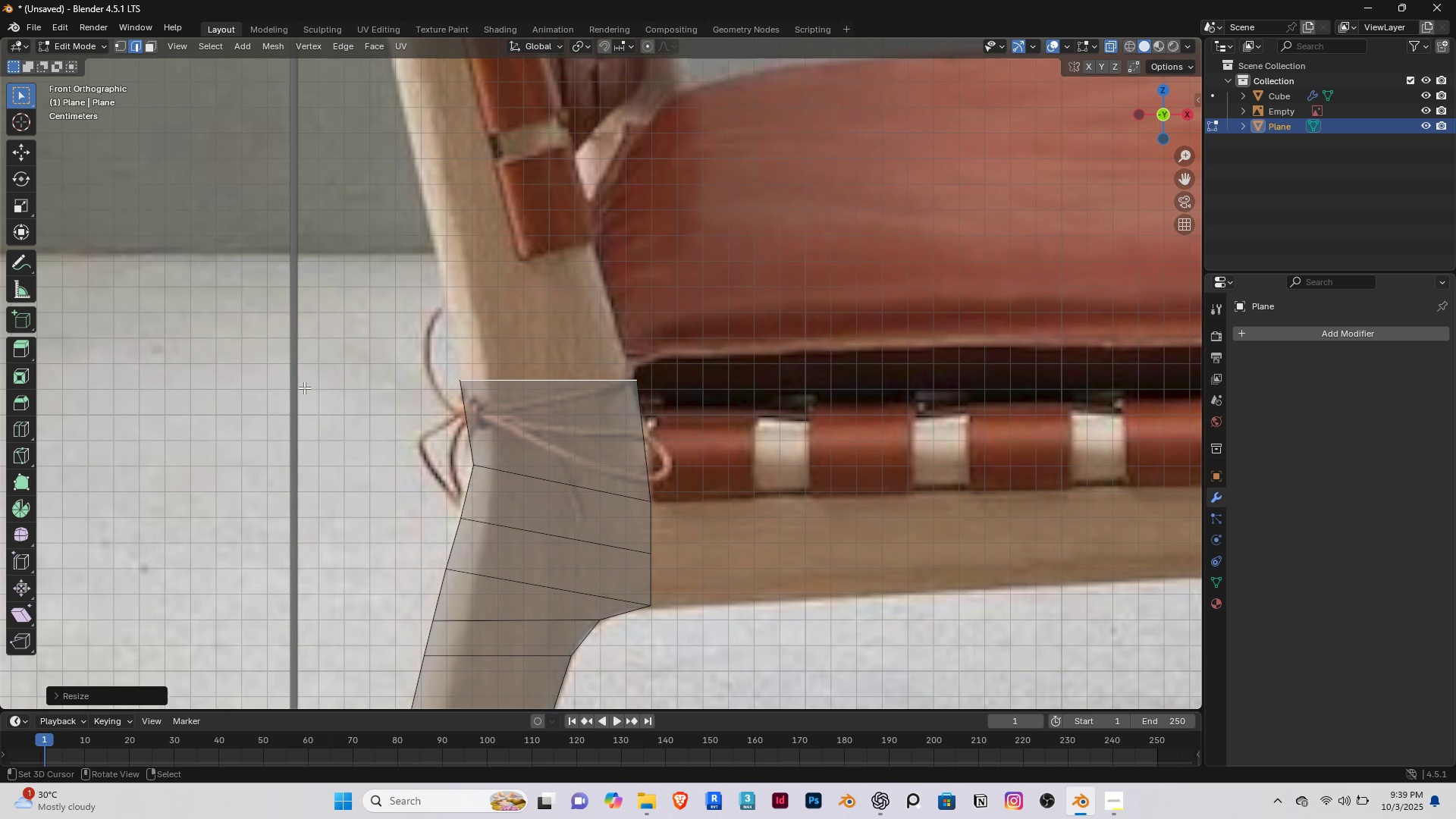 
scroll: coordinate [299, 391], scroll_direction: up, amount: 2.0